 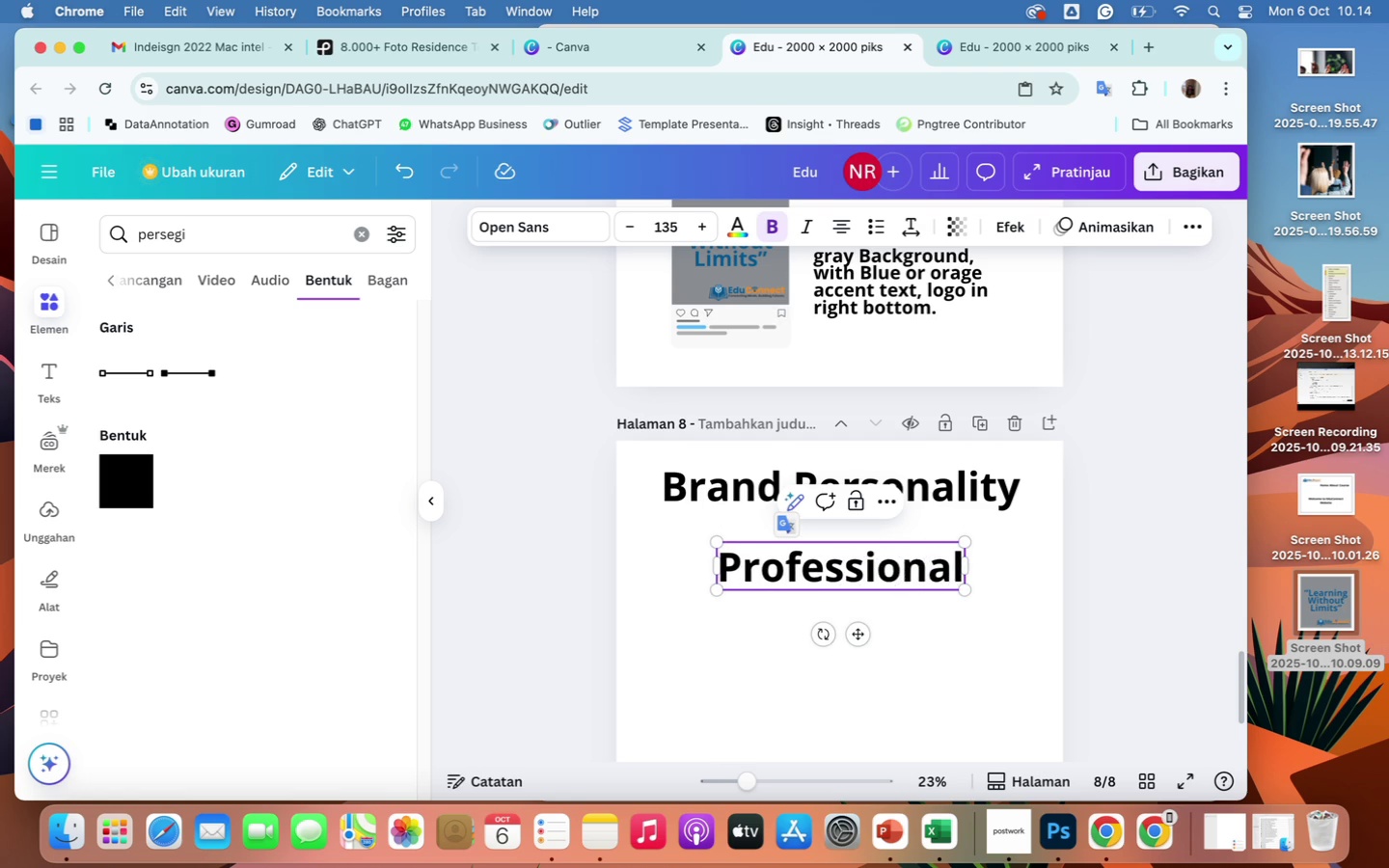 
key(Shift+ShiftRight)
 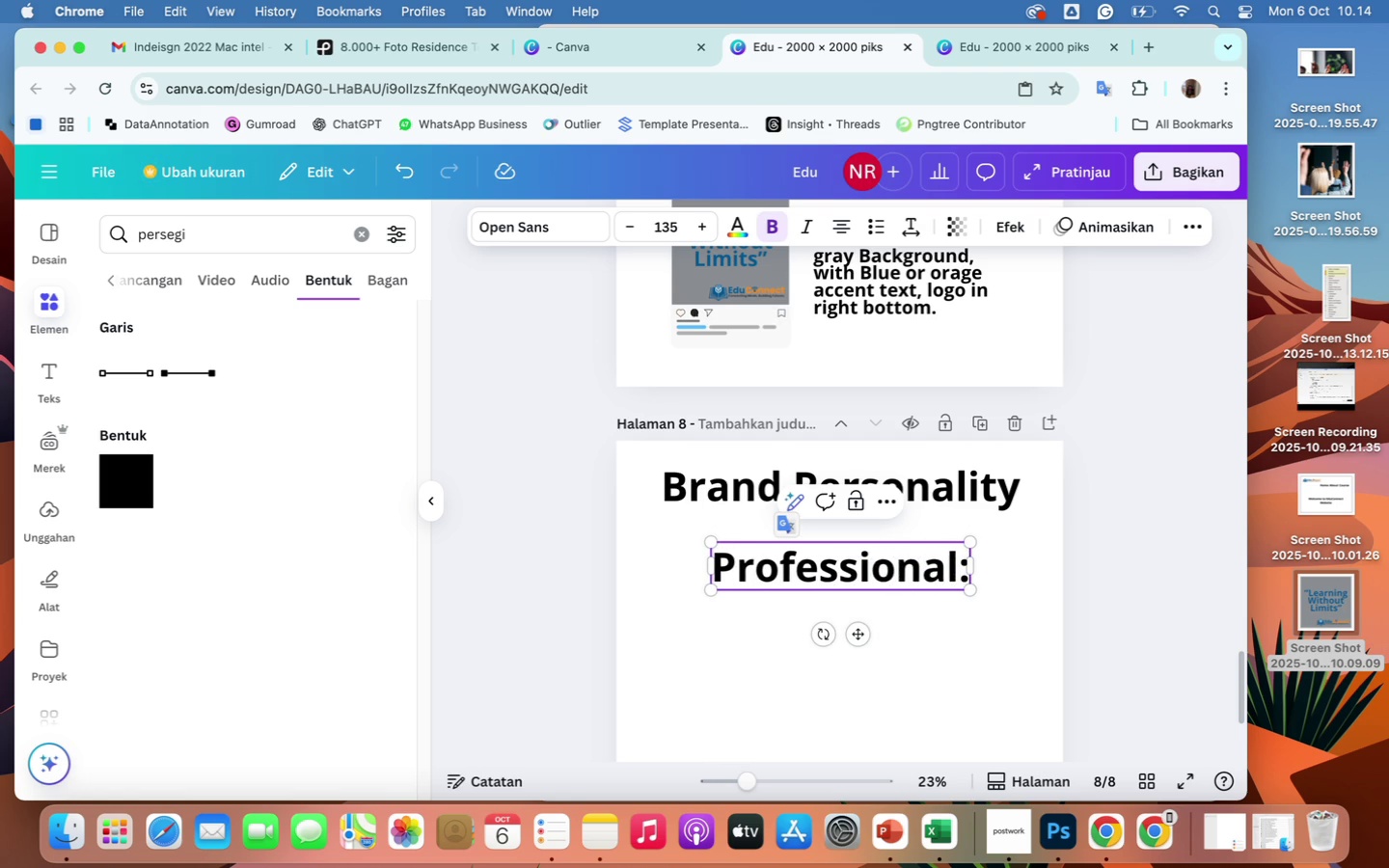 
key(Shift+Semicolon)
 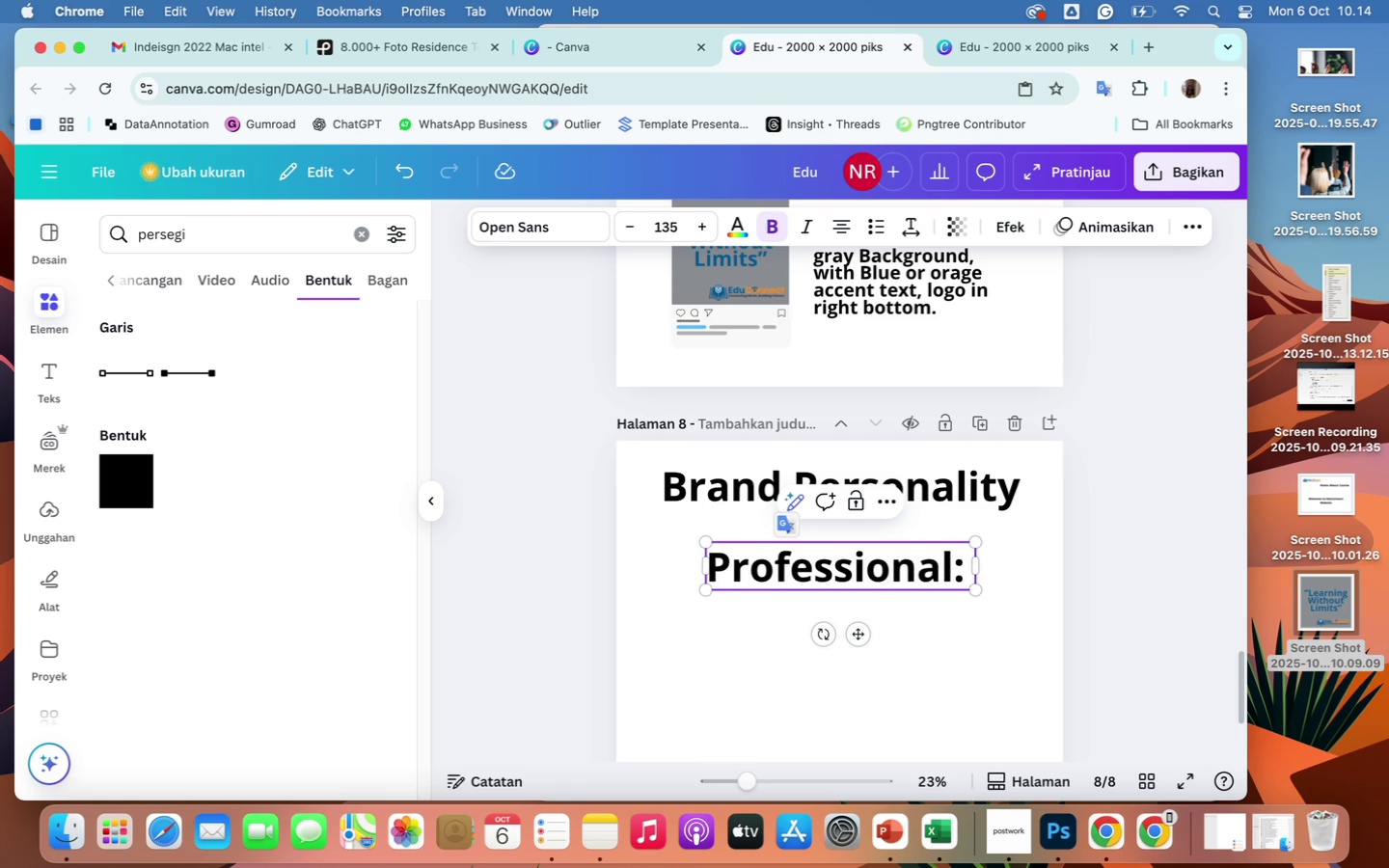 
key(Space)
 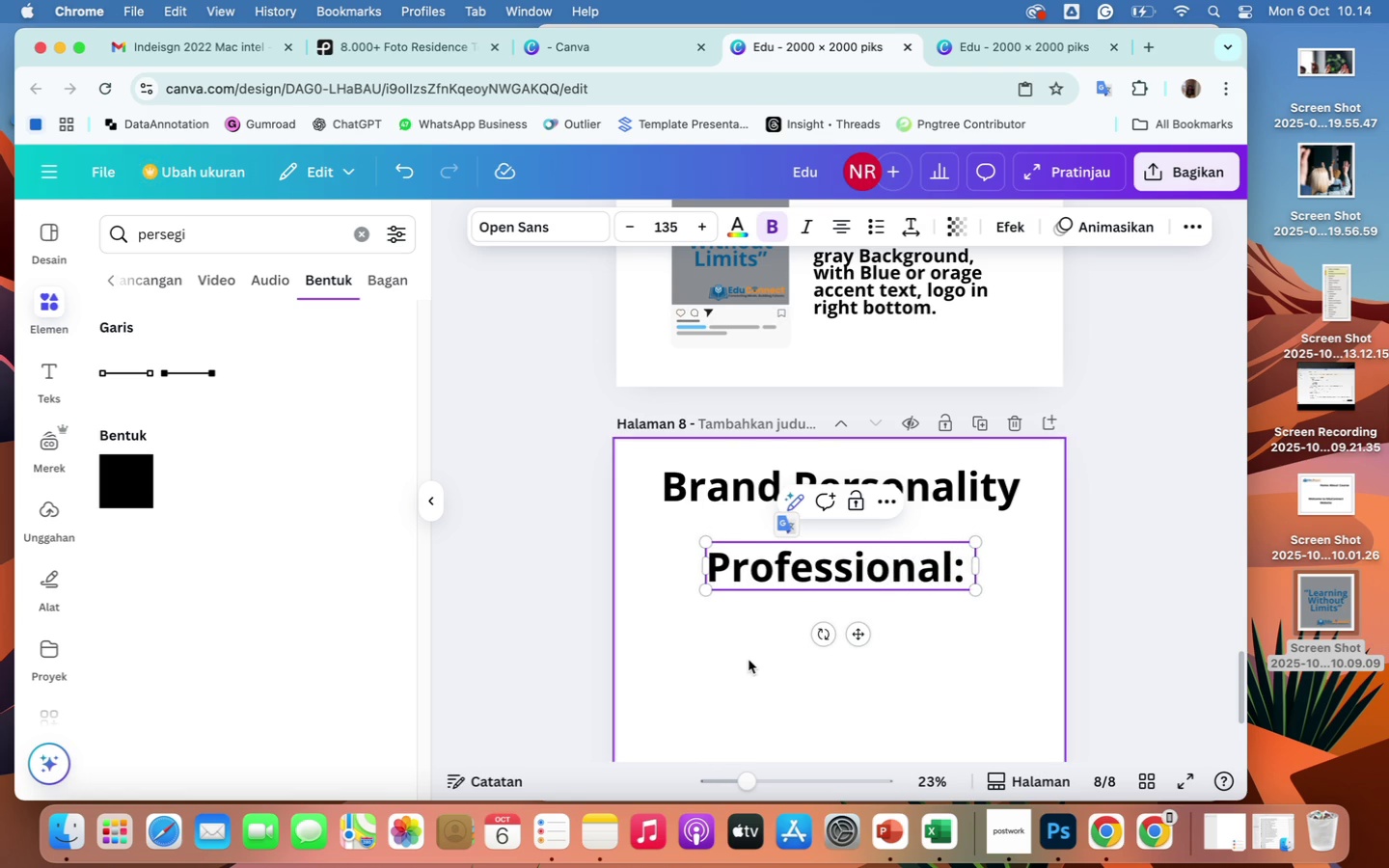 
left_click([749, 660])
 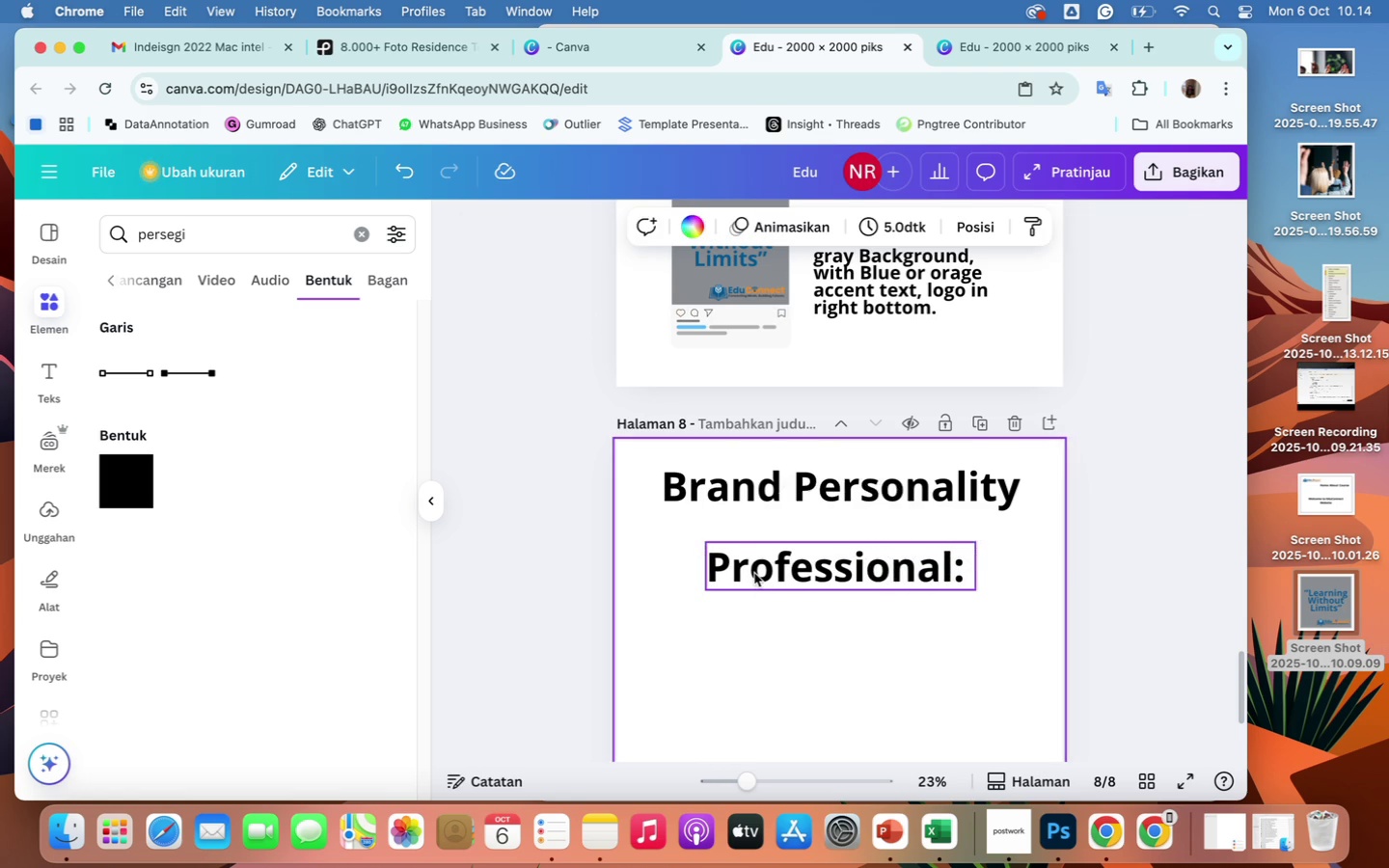 
left_click([754, 573])
 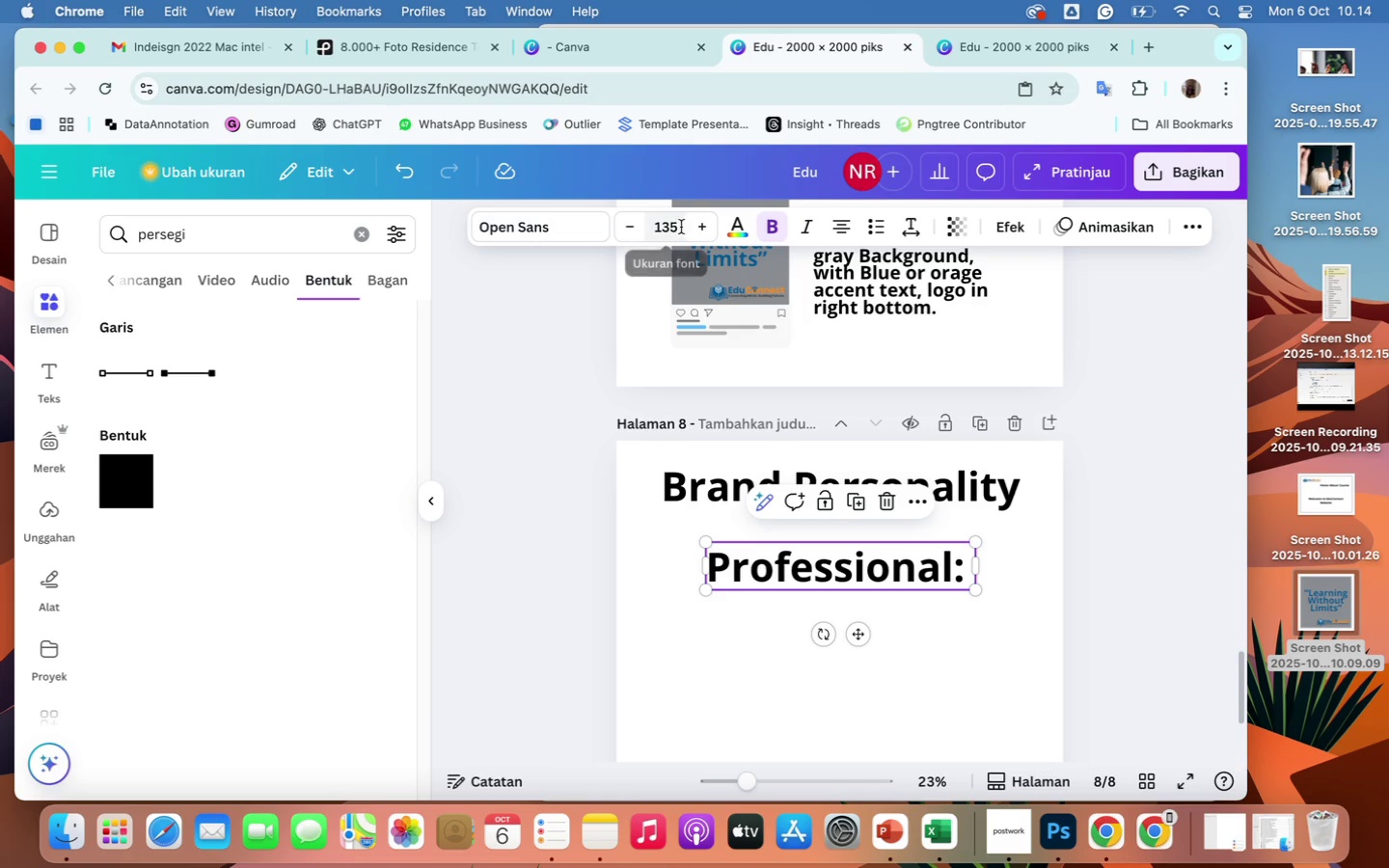 
left_click([673, 229])
 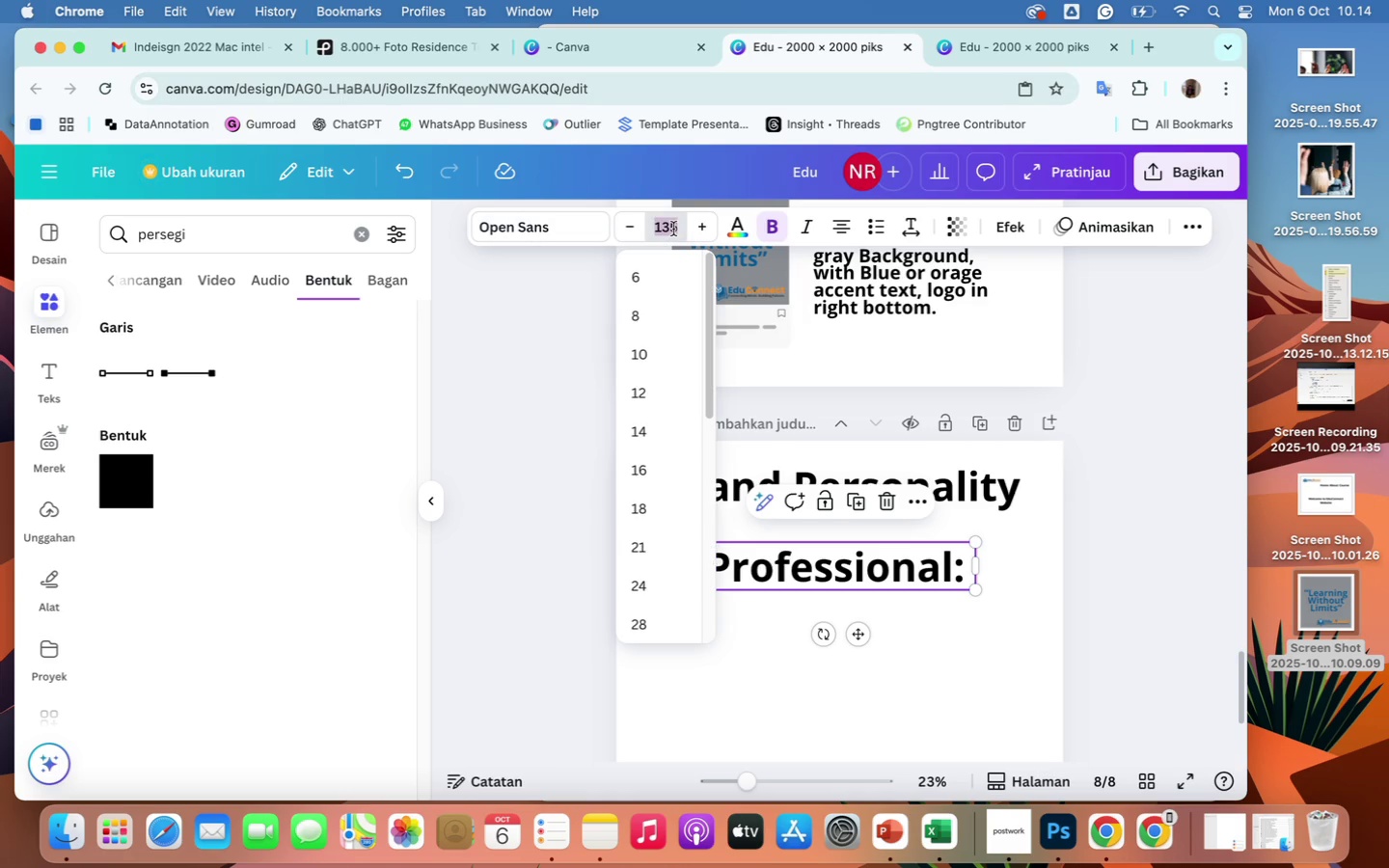 
type(80)
 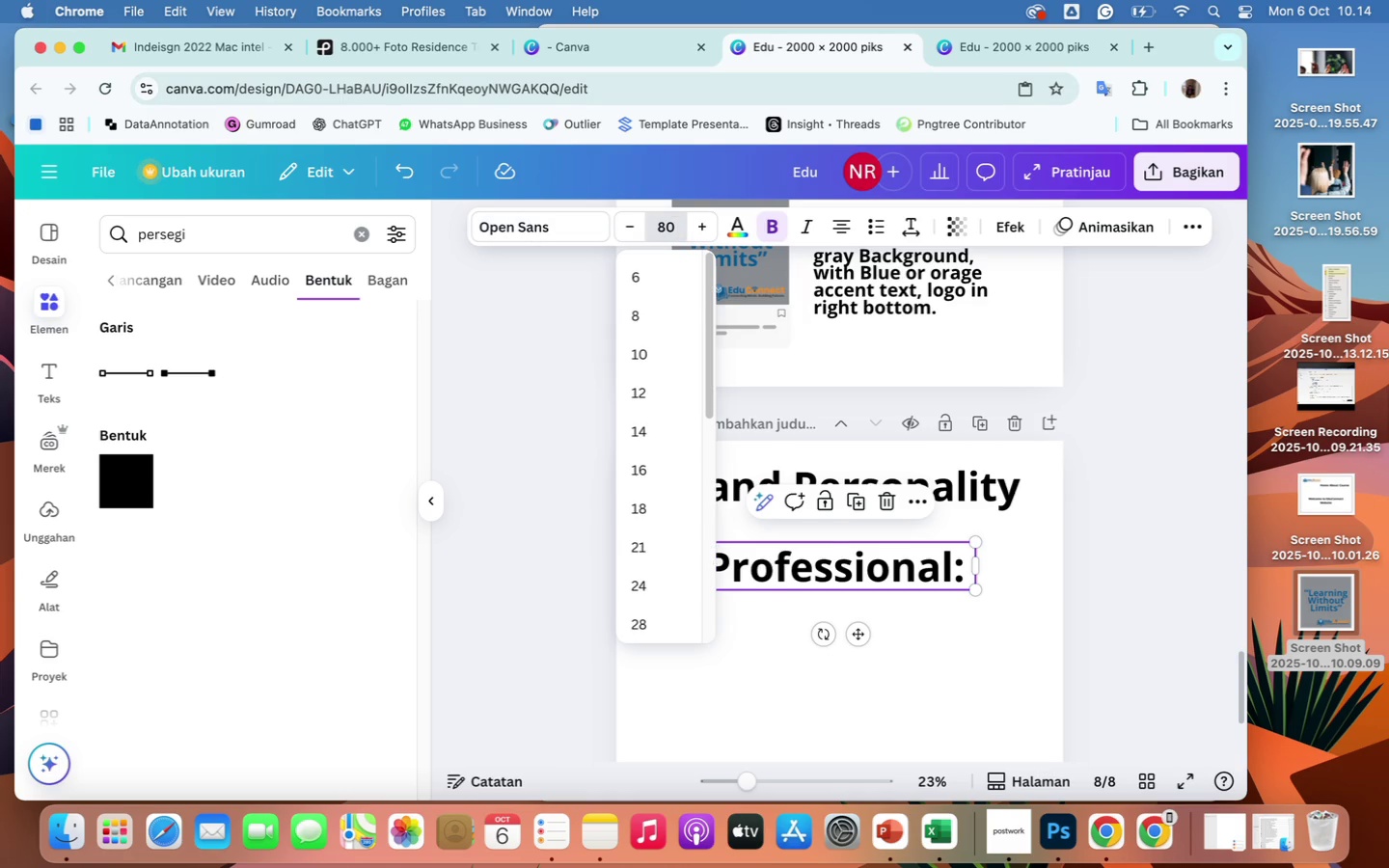 
key(Enter)
 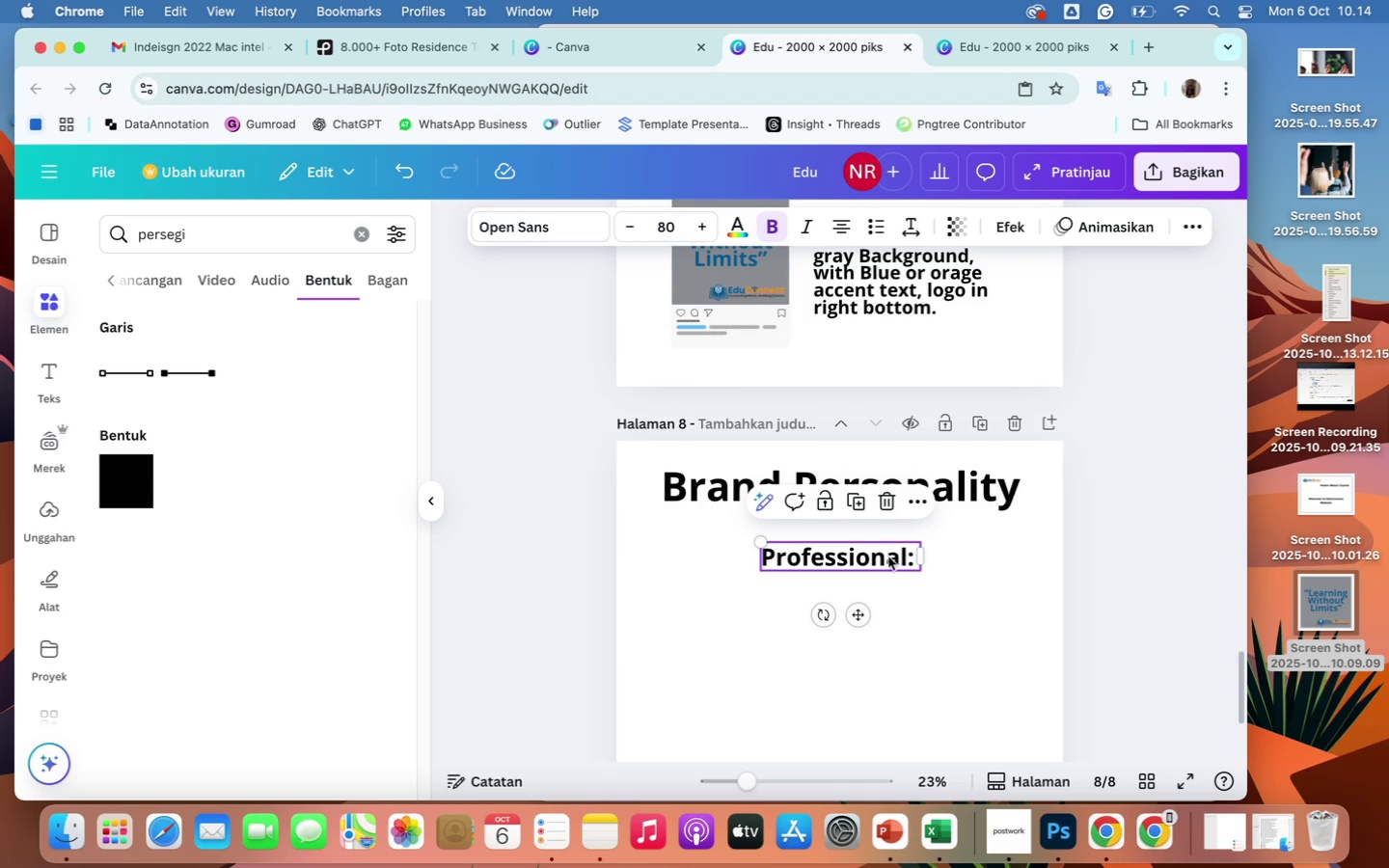 
left_click([913, 555])
 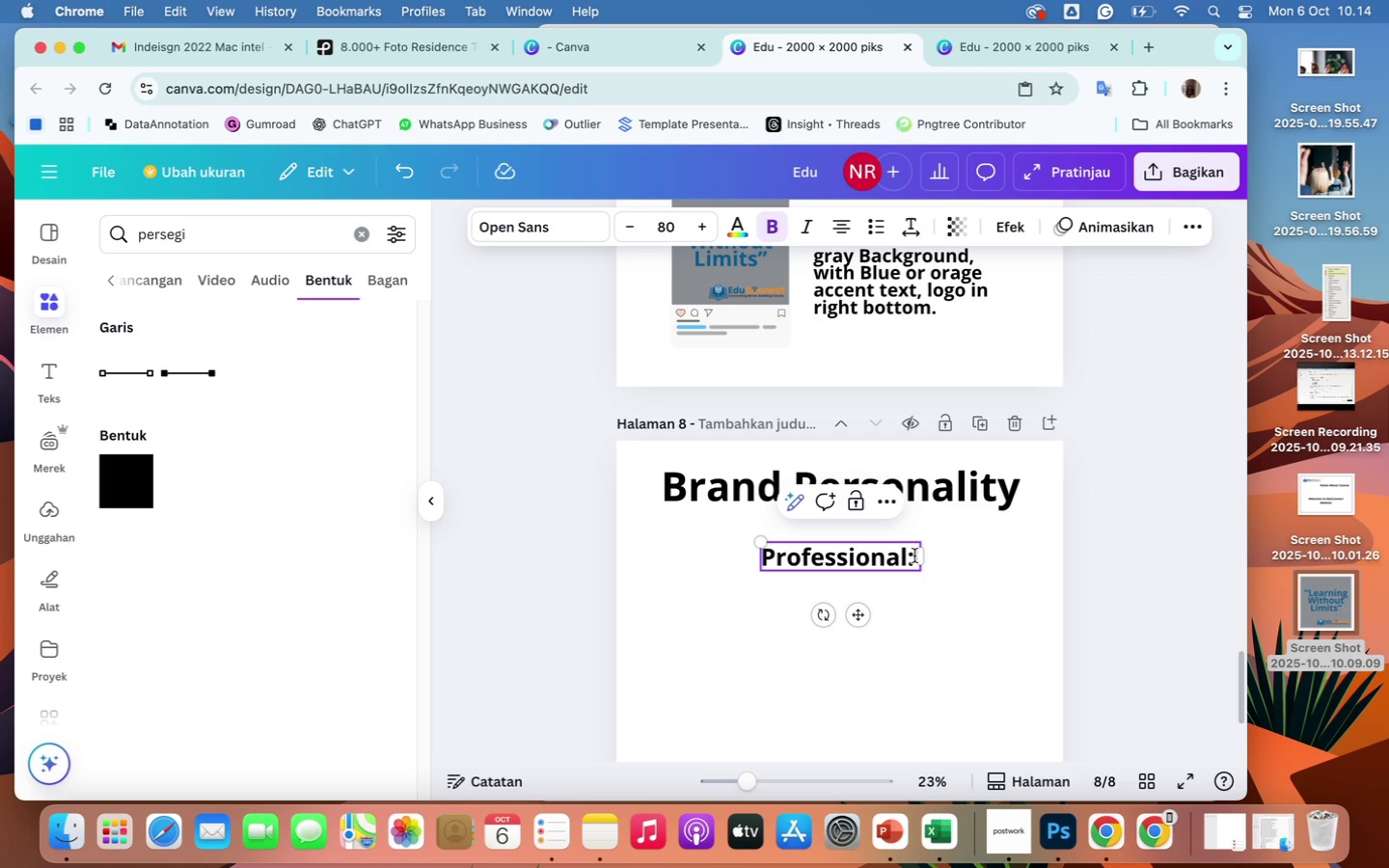 
type( trustworthy and academic tone)
 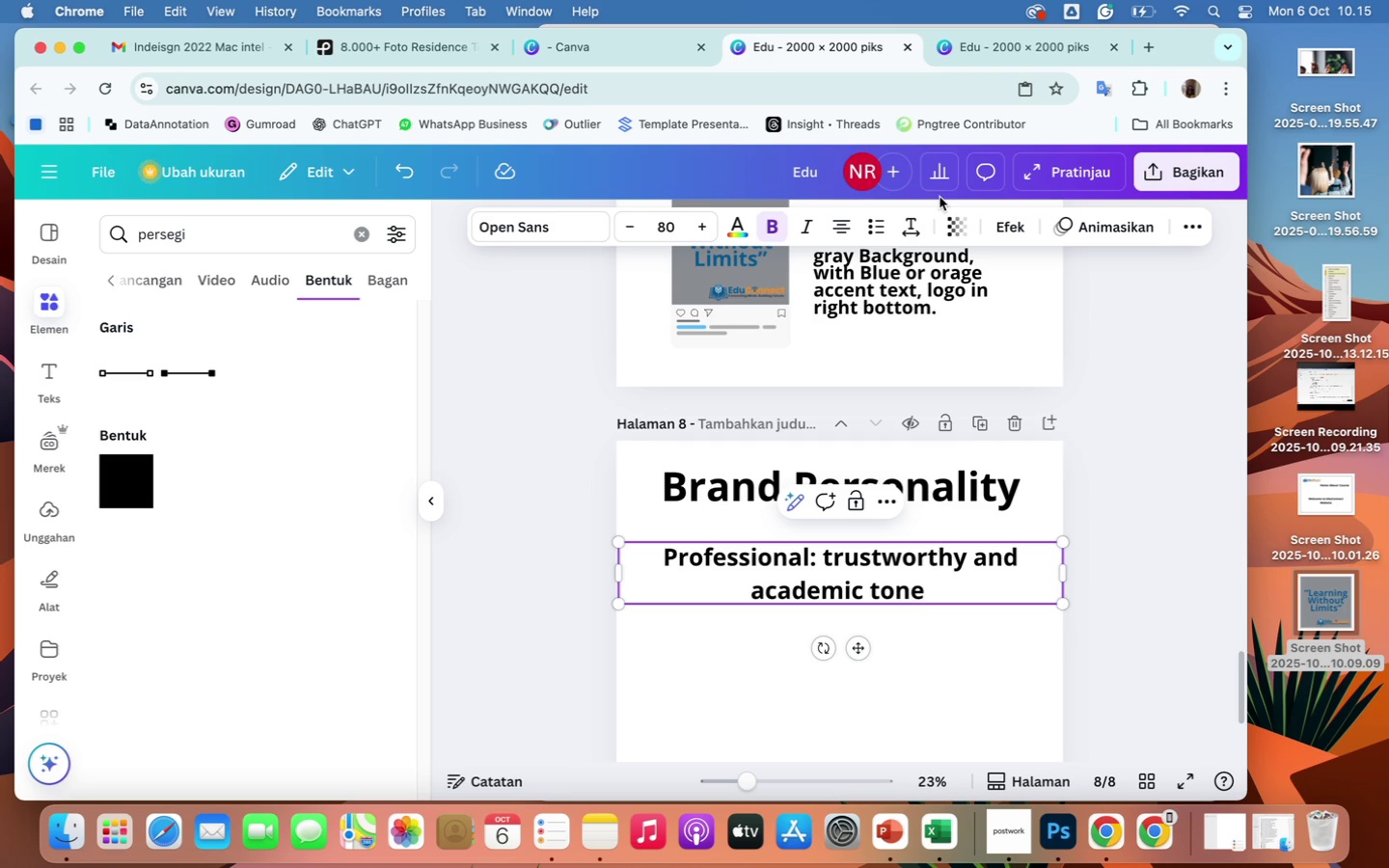 
wait(5.92)
 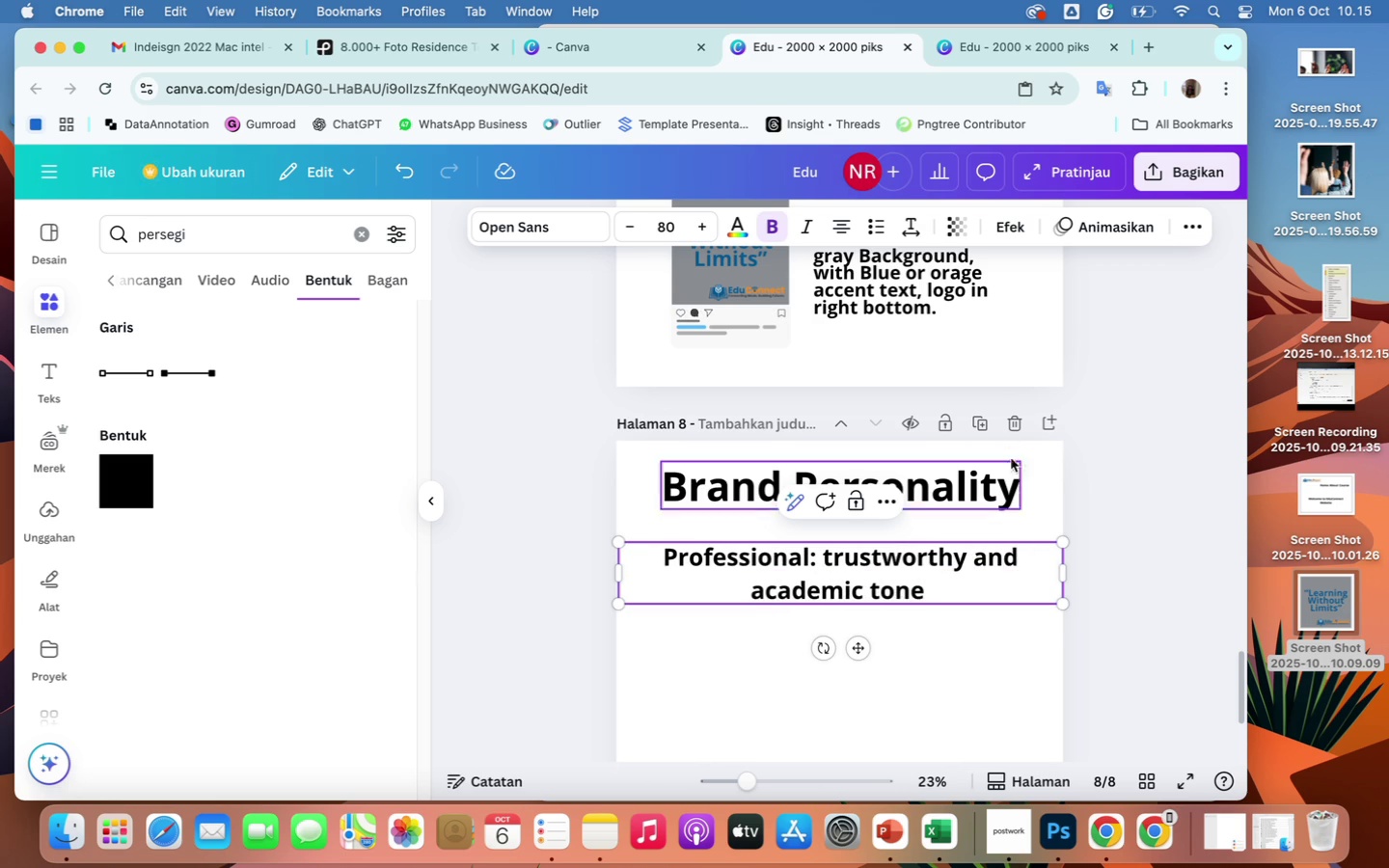 
left_click([909, 227])